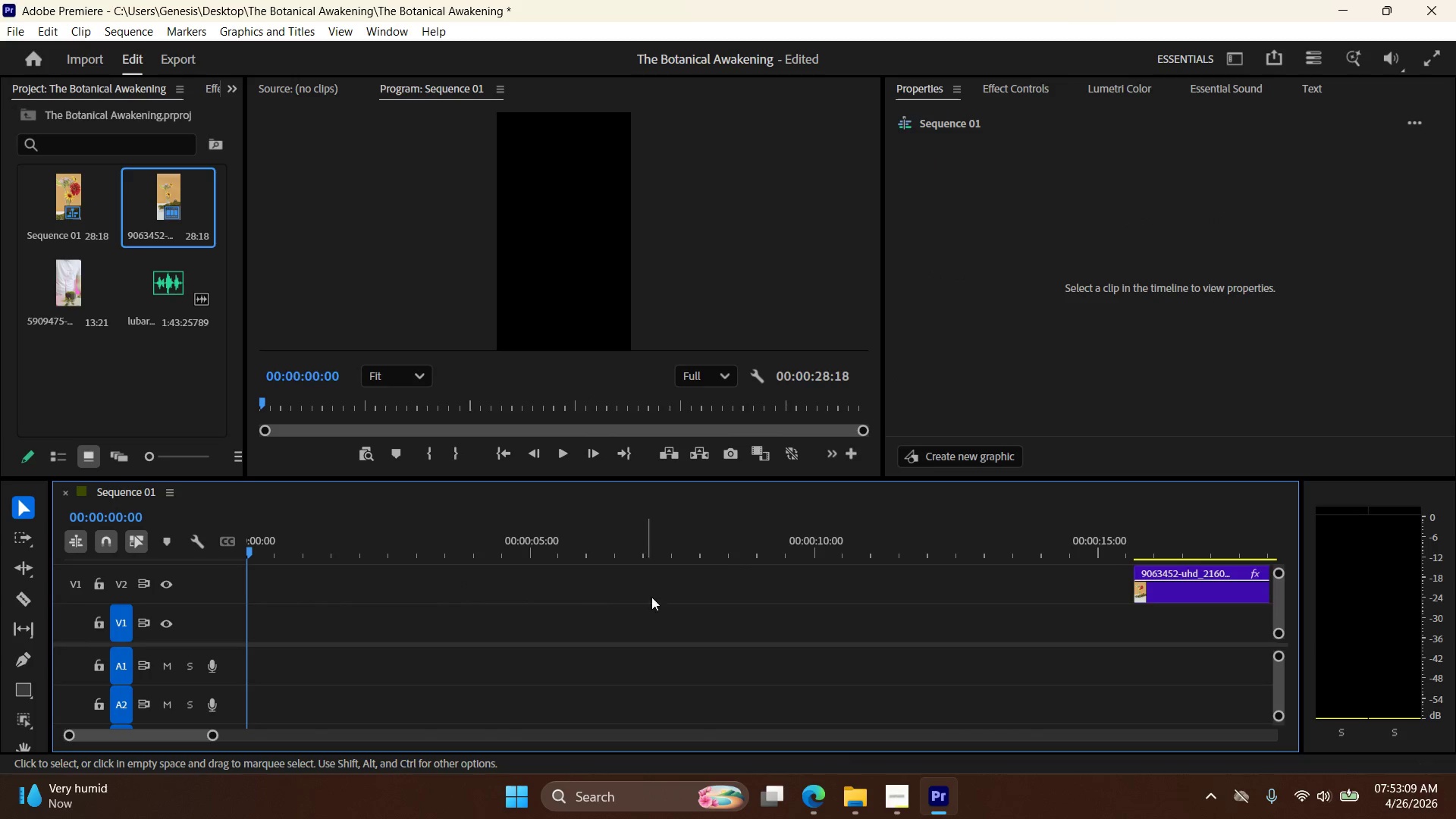 
key(Control+Shift+ShiftLeft)
 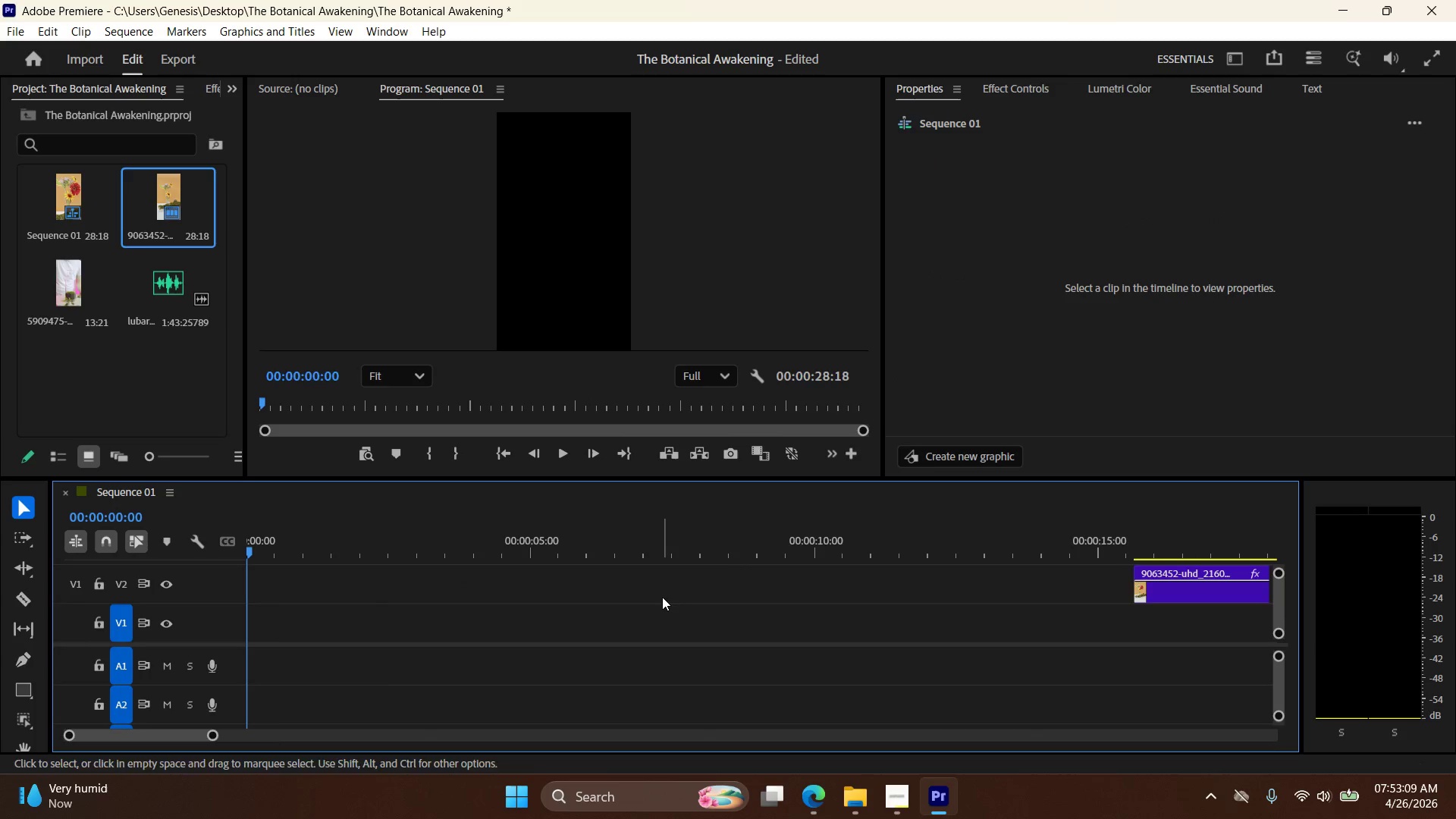 
key(Control+Shift+Z)
 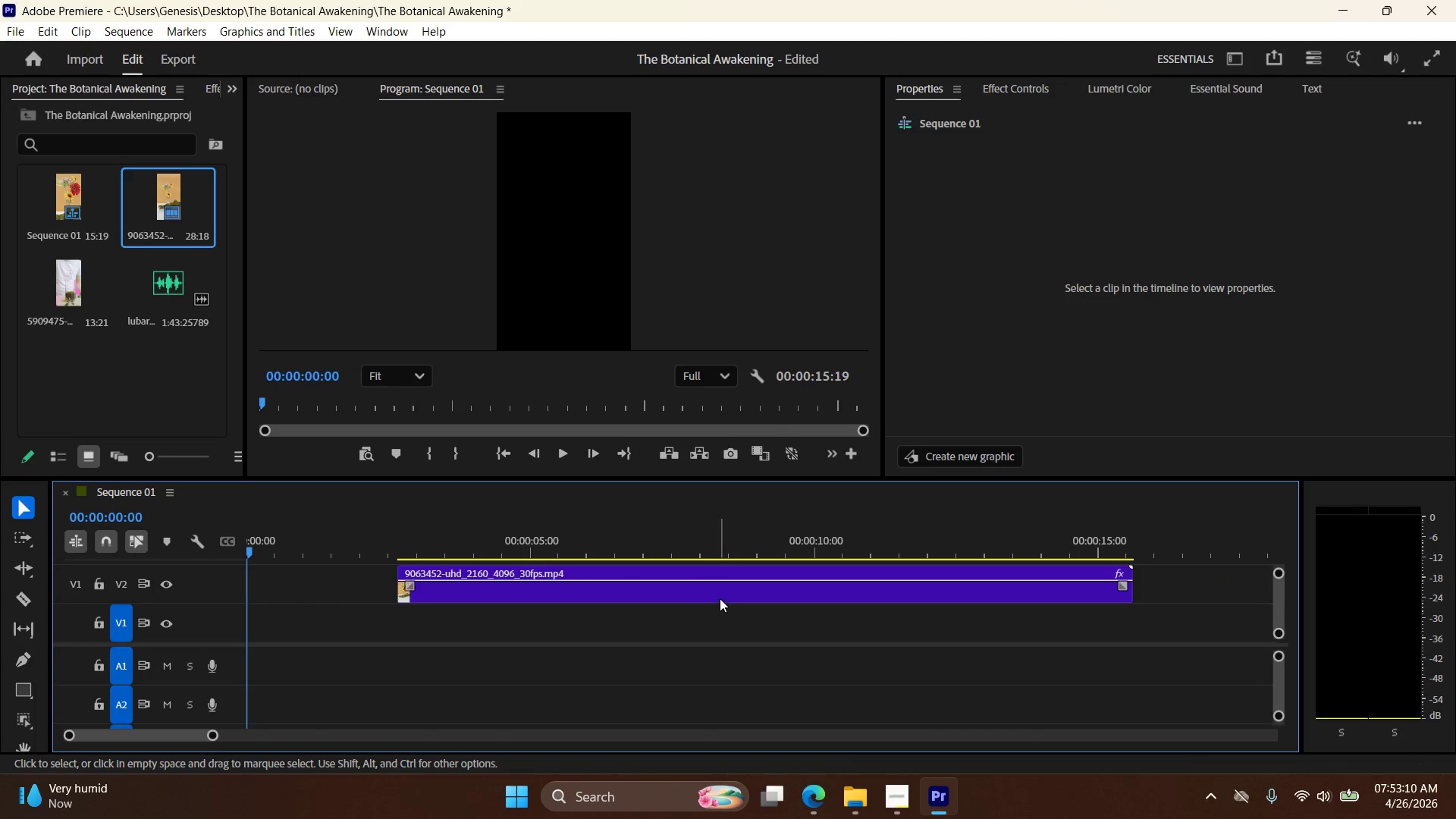 
left_click_drag(start_coordinate=[720, 595], to_coordinate=[406, 591])
 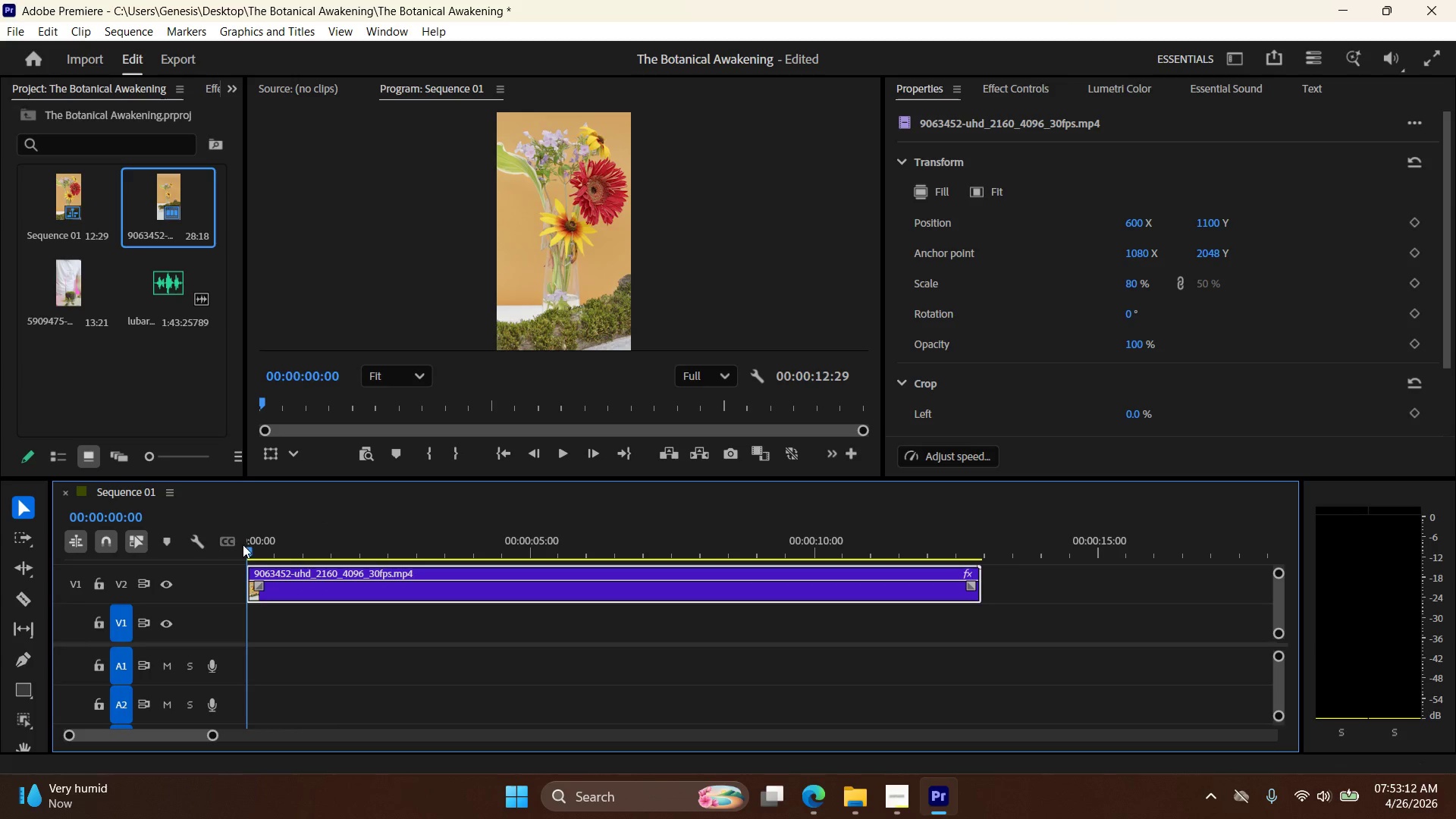 
left_click_drag(start_coordinate=[249, 546], to_coordinate=[915, 584])
 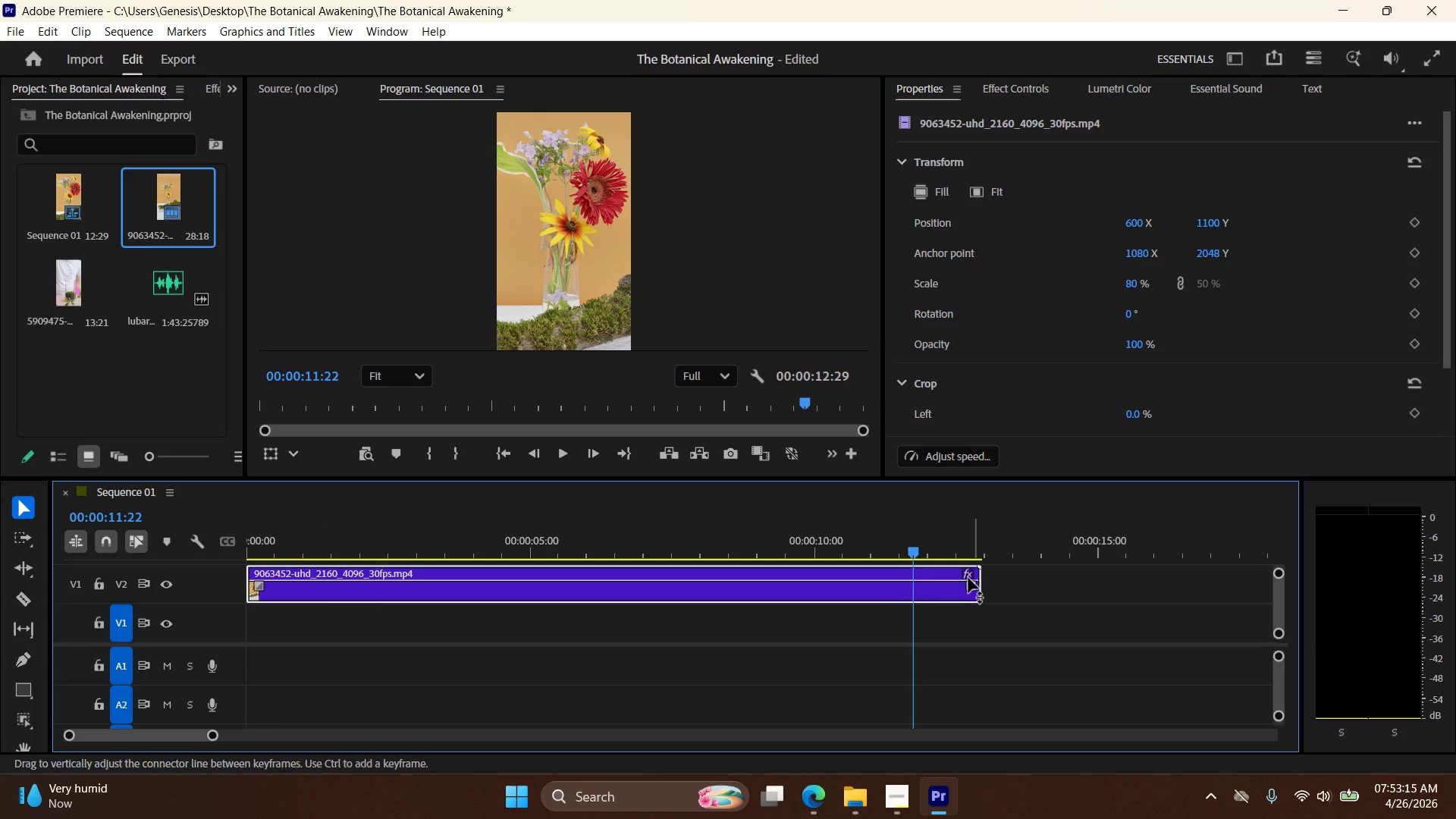 
left_click_drag(start_coordinate=[766, 591], to_coordinate=[912, 590])
 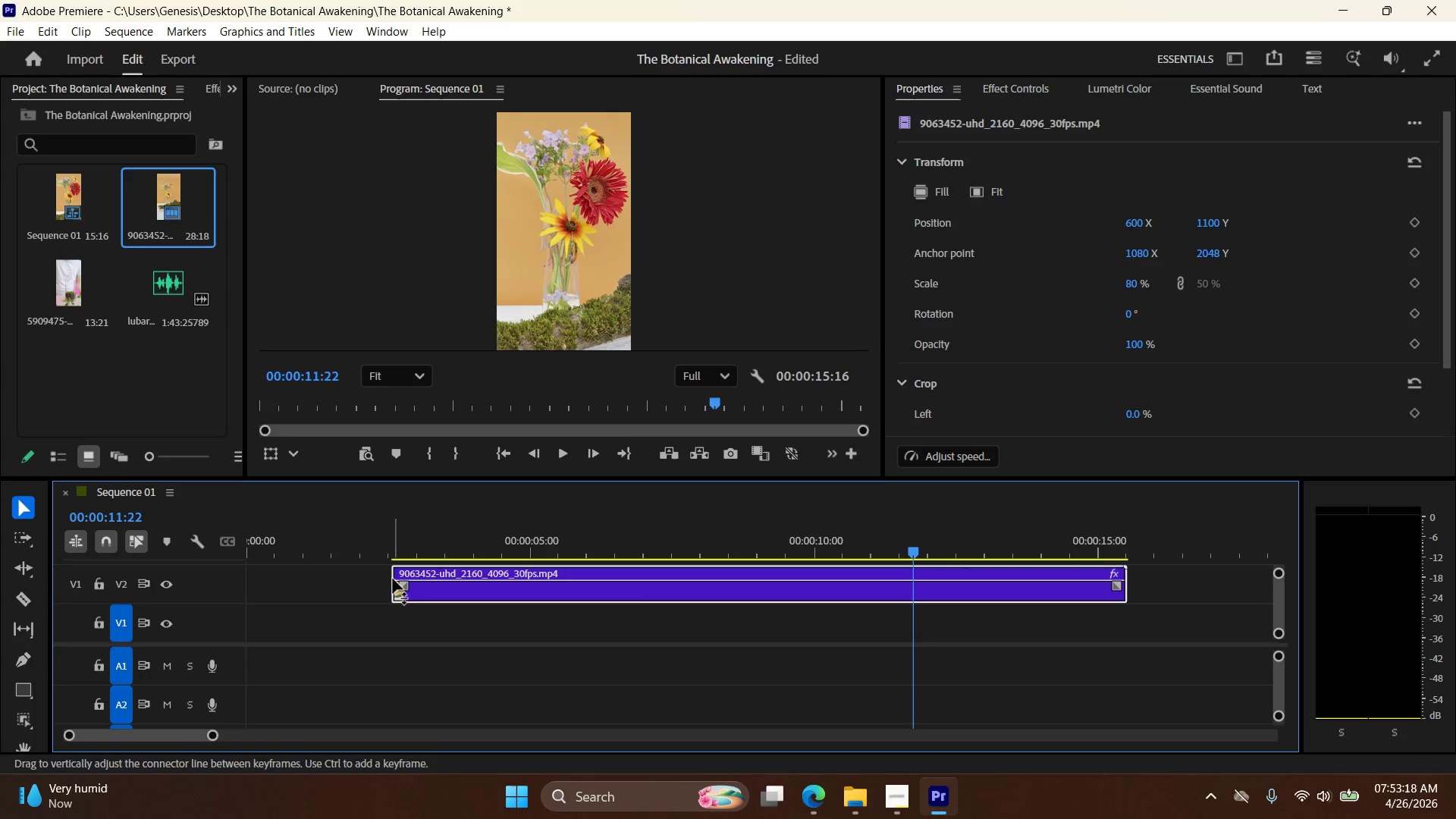 
left_click_drag(start_coordinate=[390, 579], to_coordinate=[237, 587])
 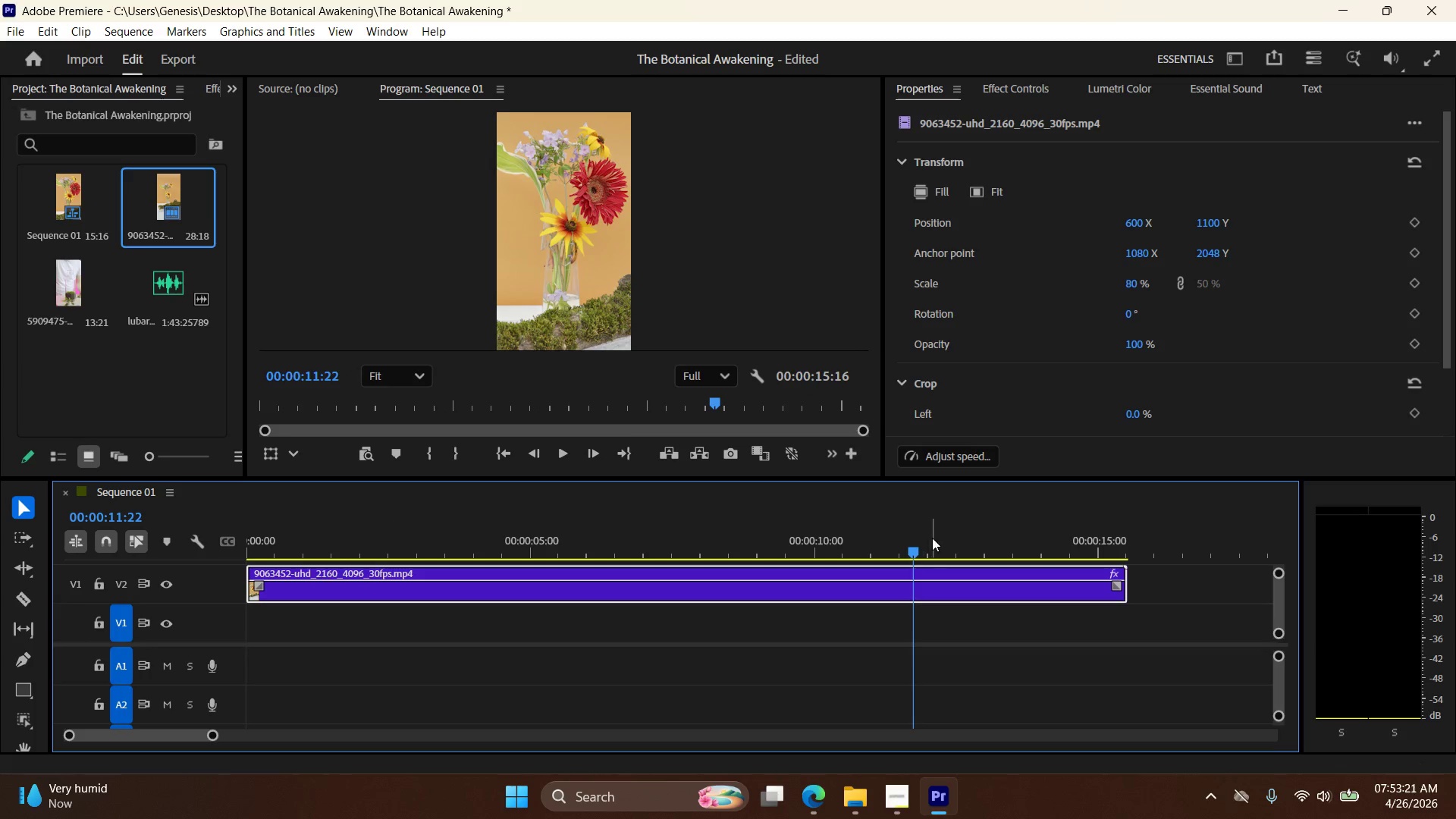 
left_click_drag(start_coordinate=[915, 546], to_coordinate=[244, 516])
 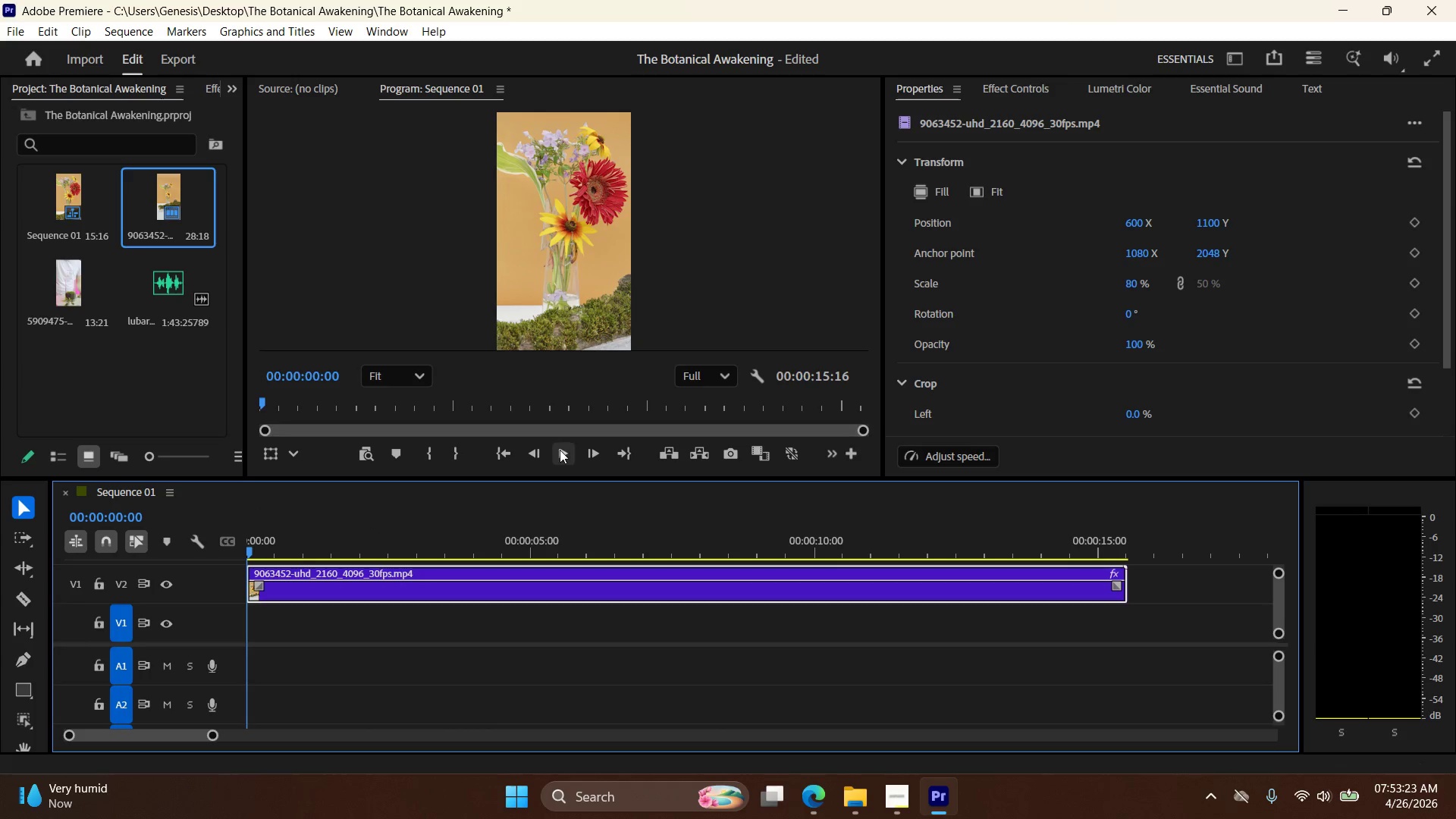 
left_click([560, 450])
 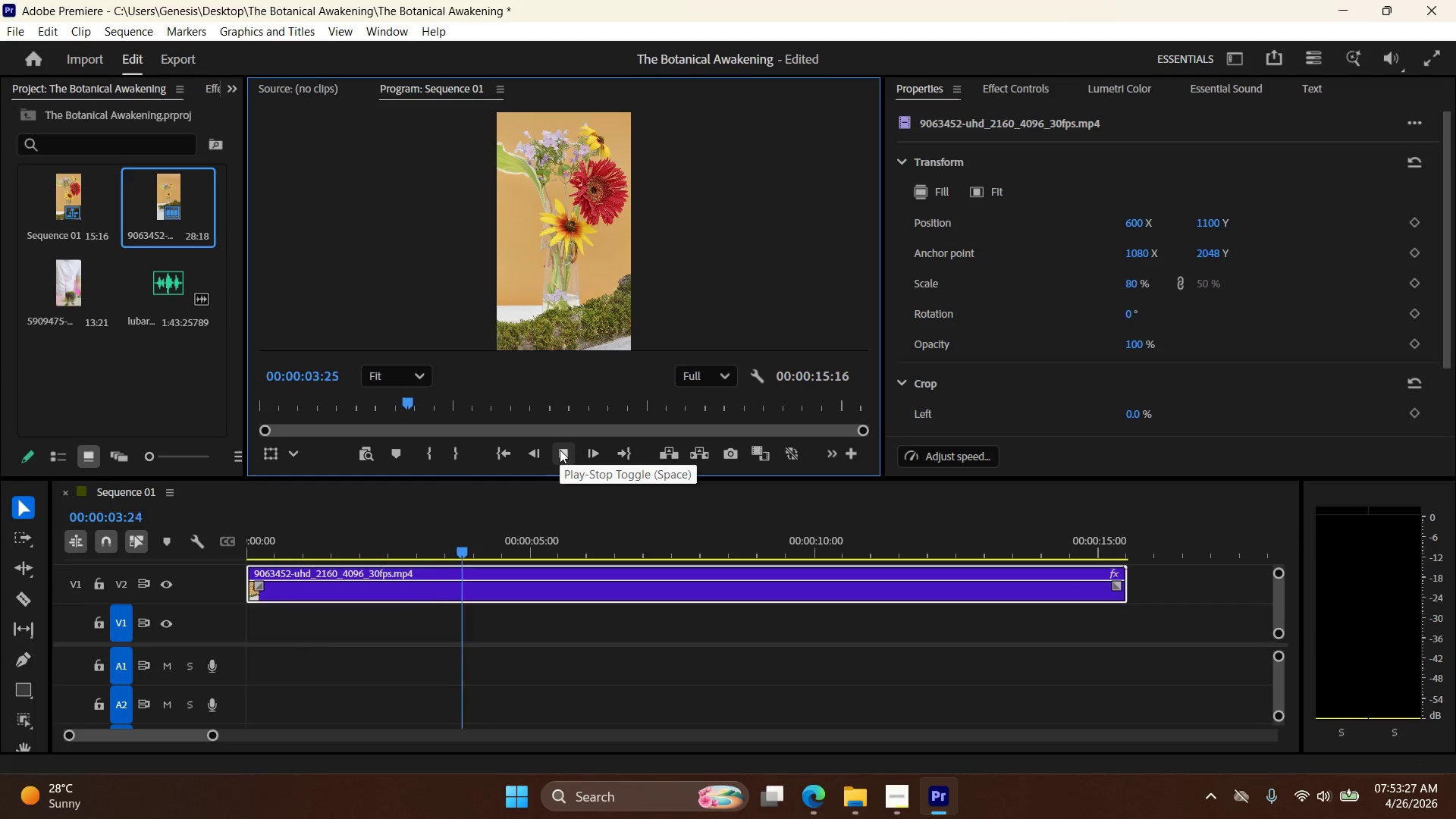 
wait(9.02)
 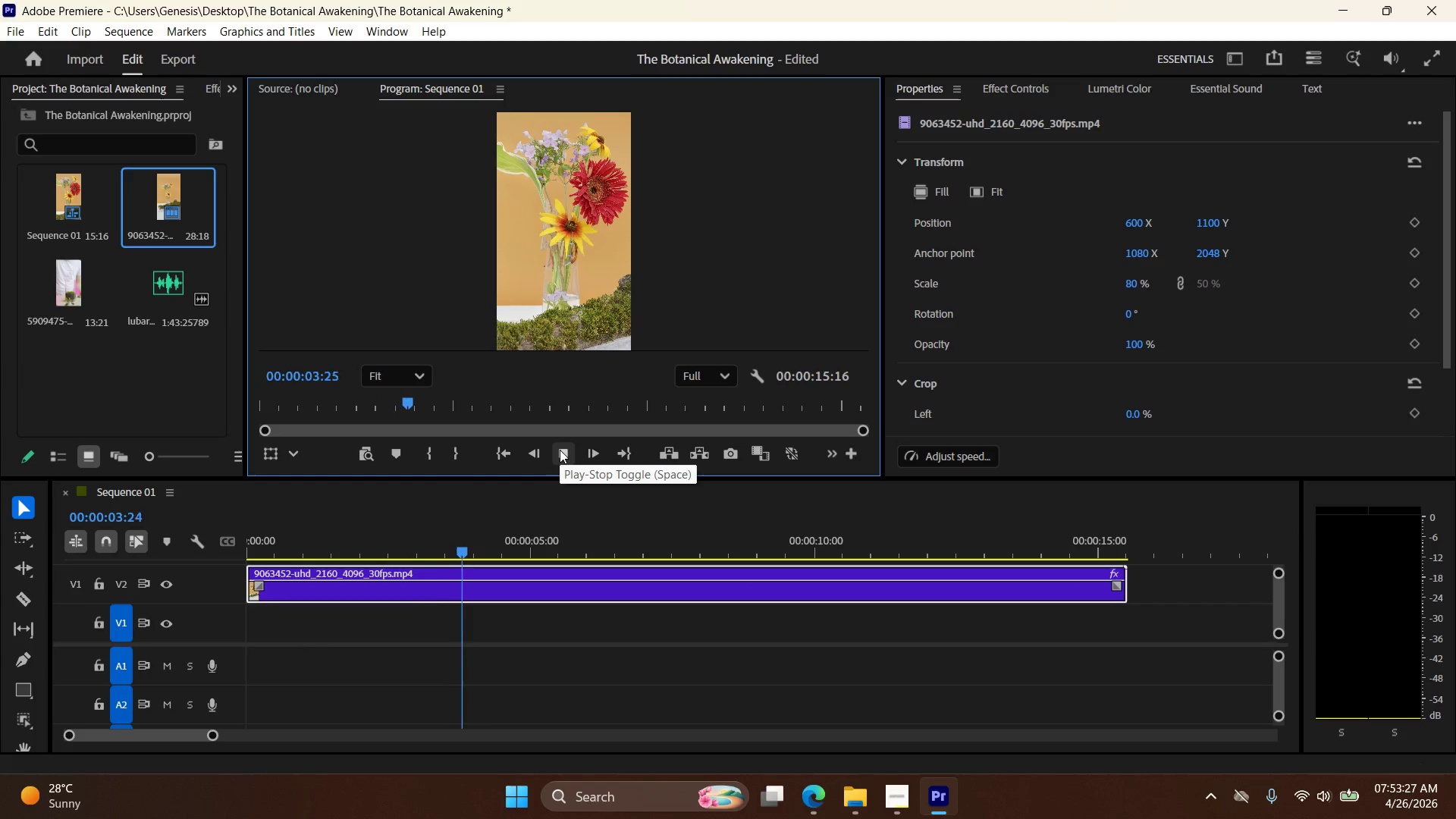 
left_click([560, 450])
 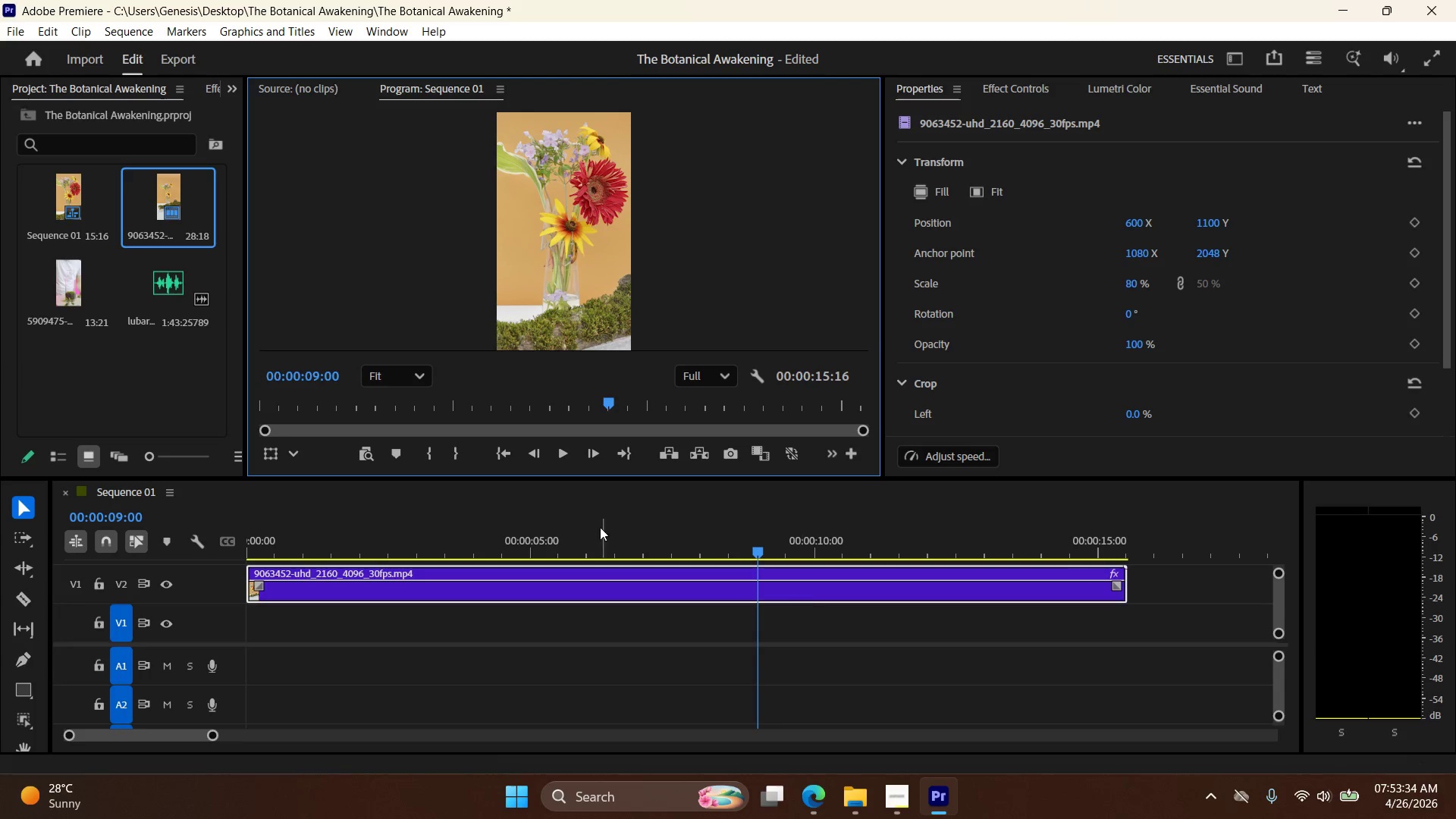 
left_click([555, 452])
 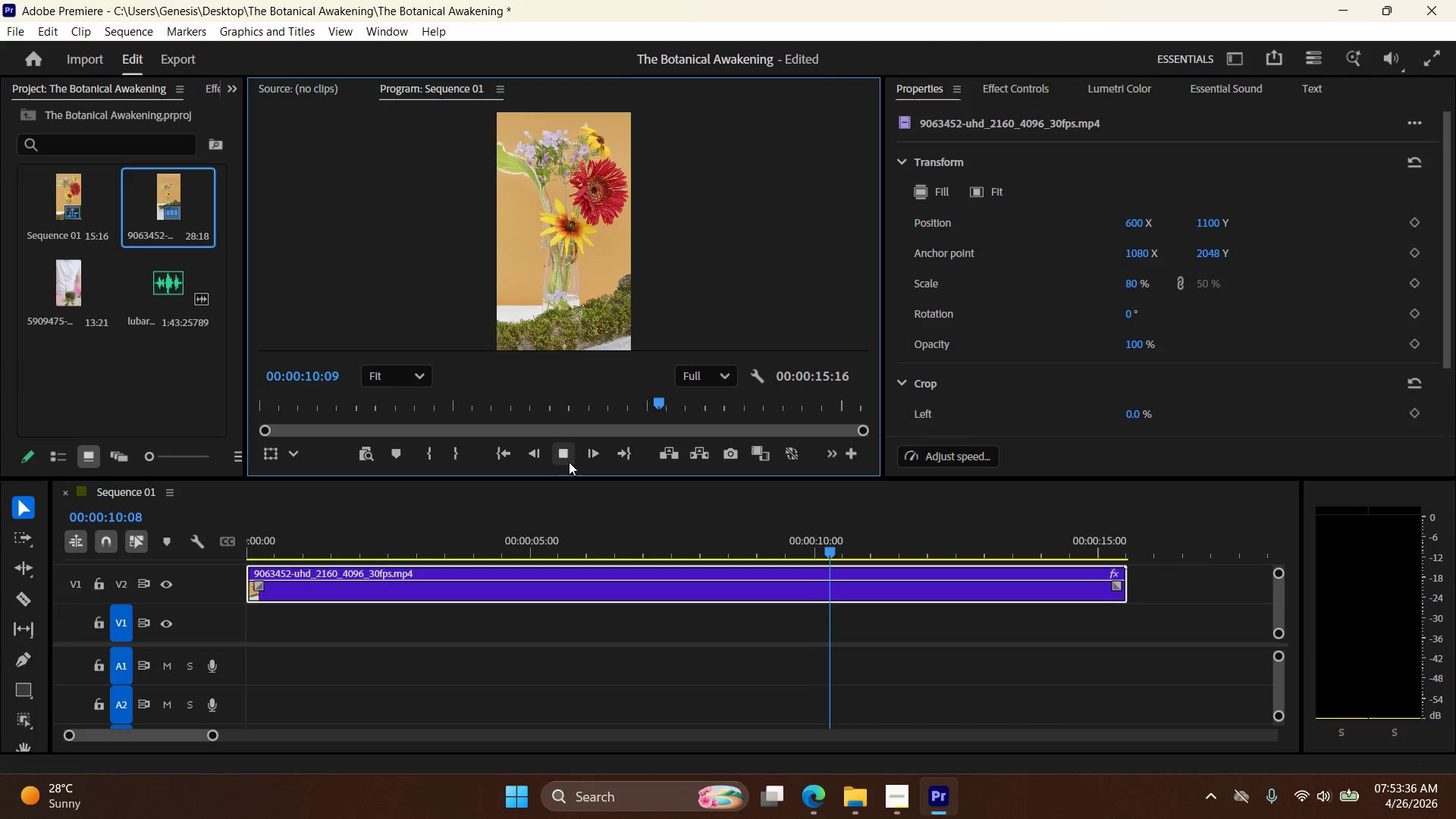 
left_click([569, 461])